 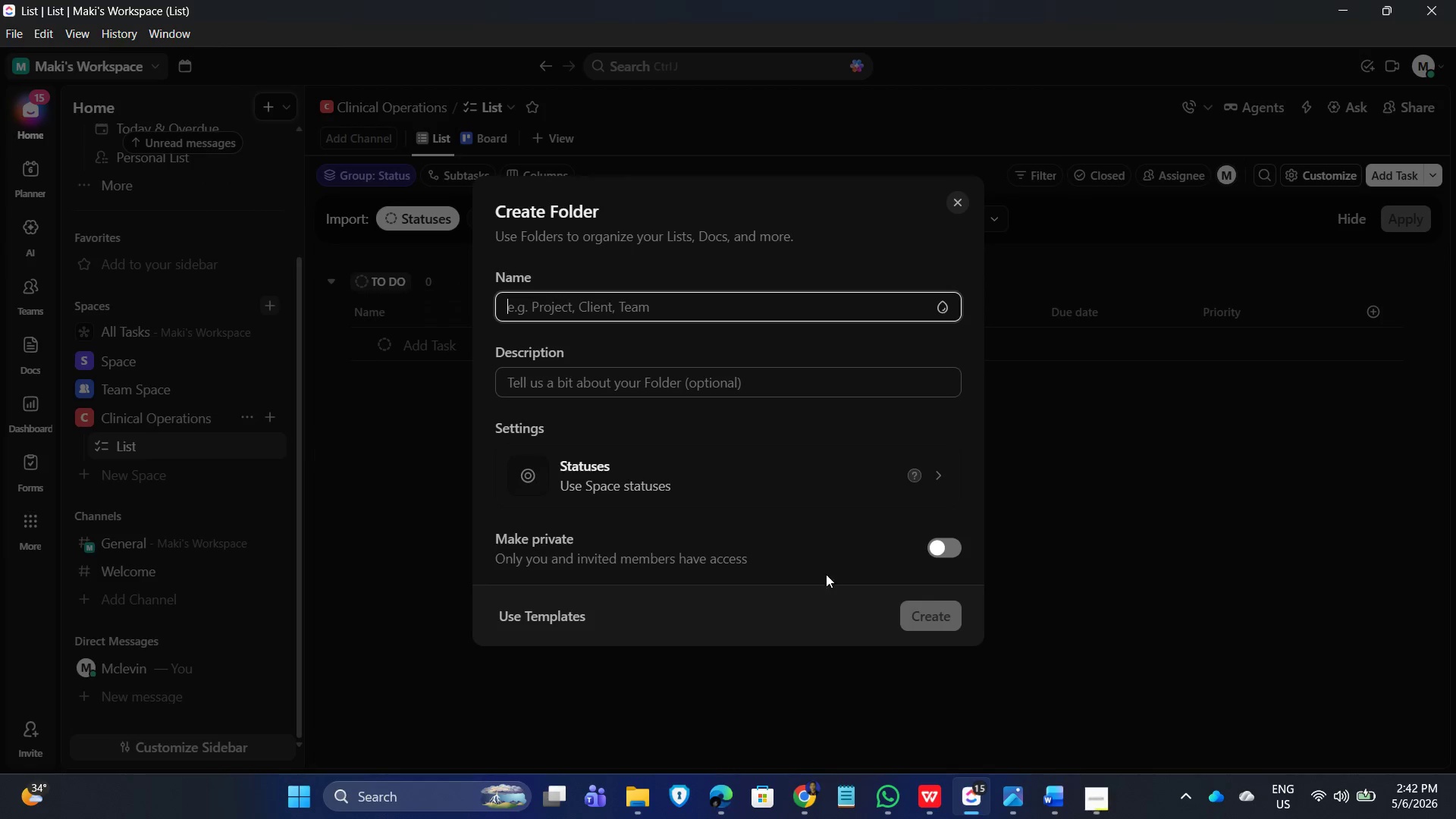 
type(Downtown)
 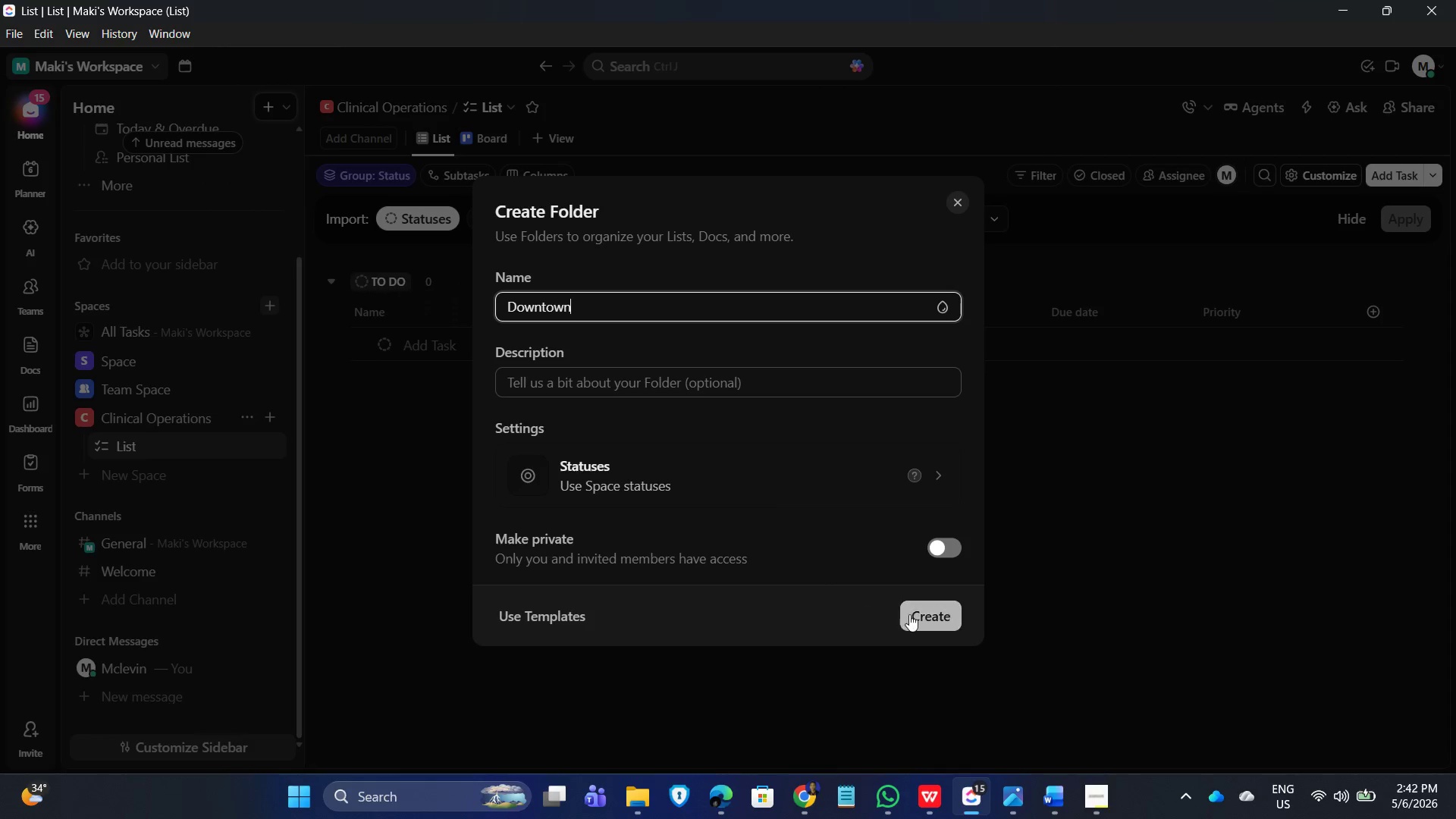 
left_click([915, 604])
 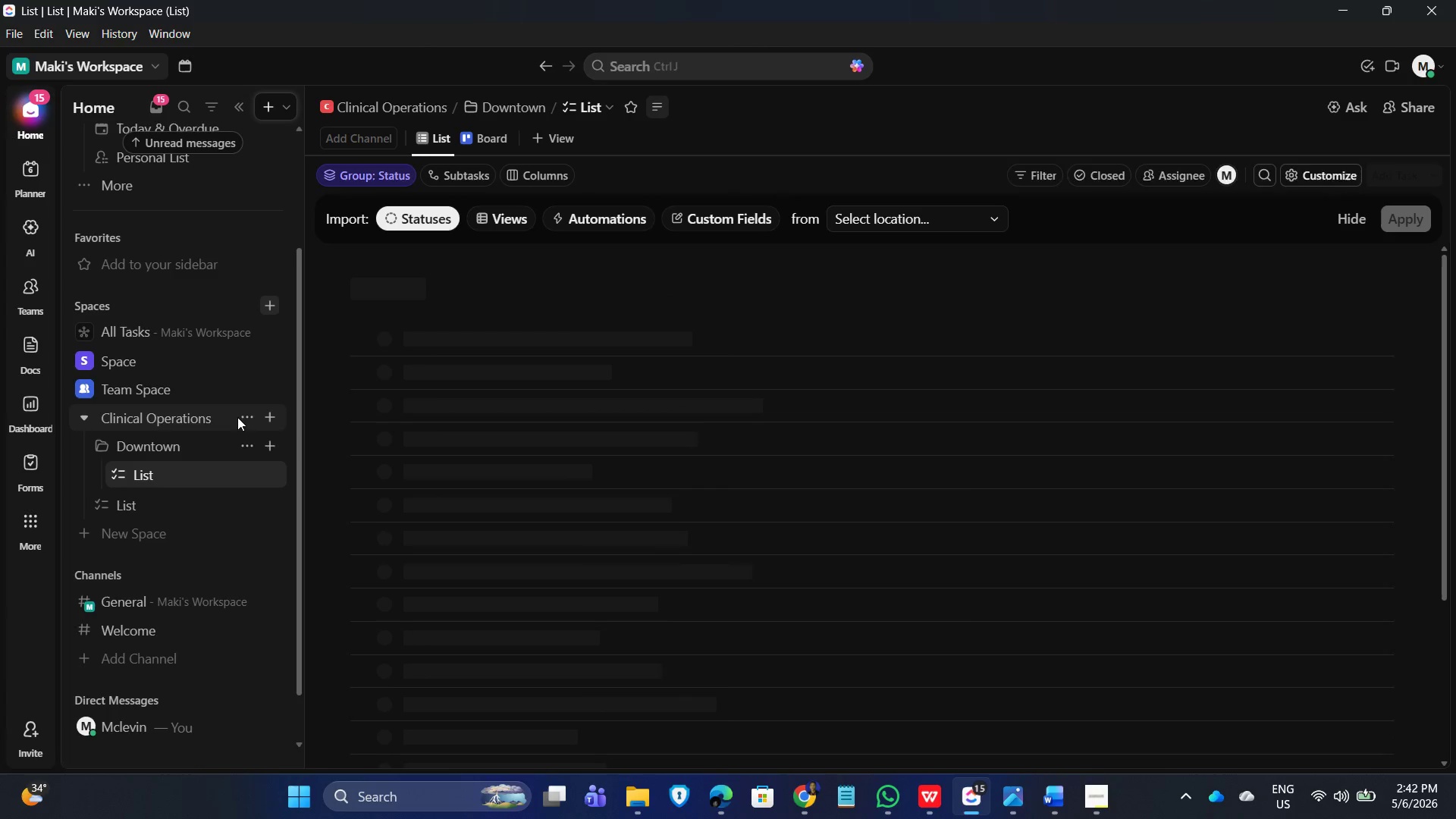 
left_click([266, 414])
 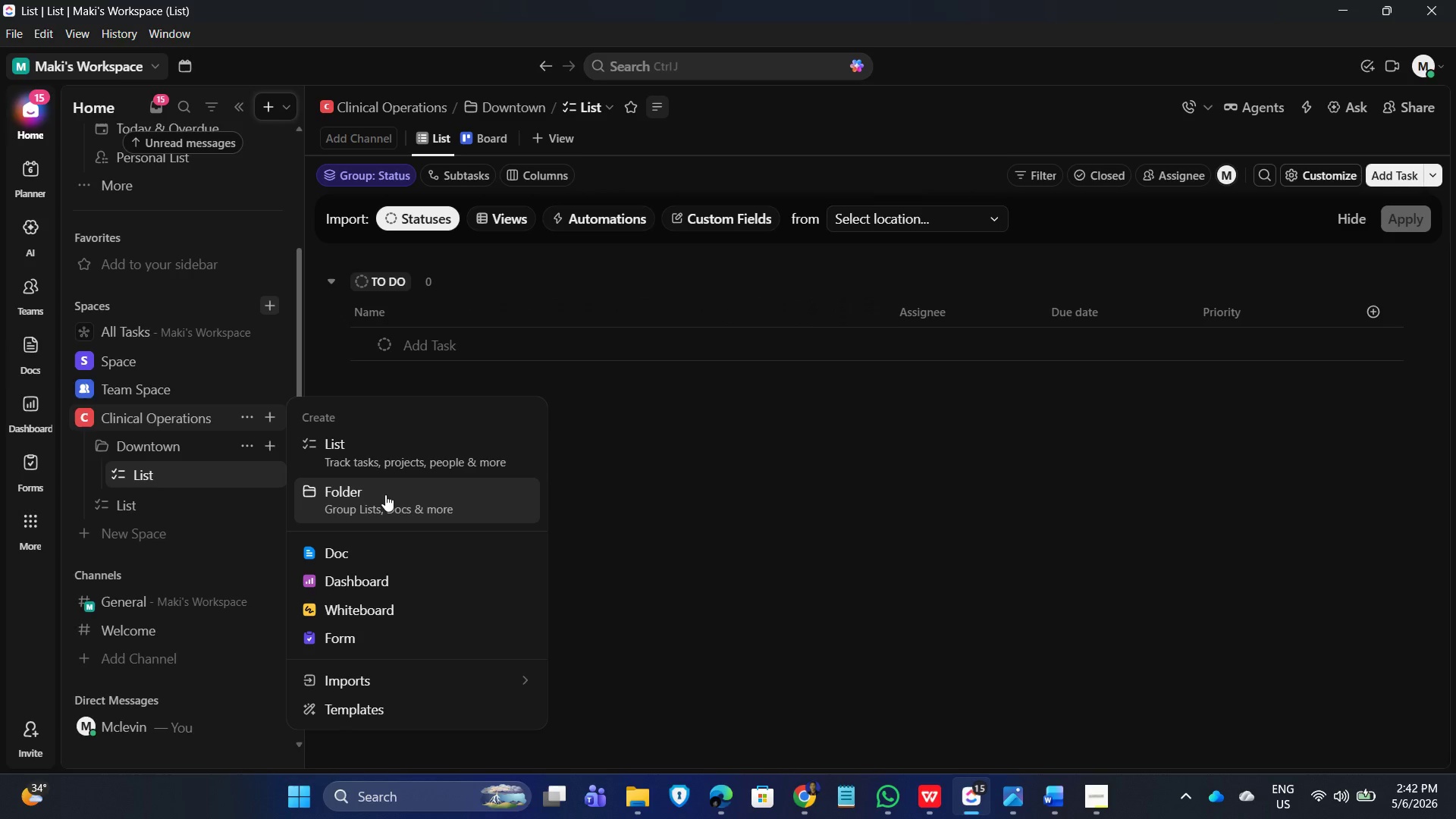 
left_click([385, 494])
 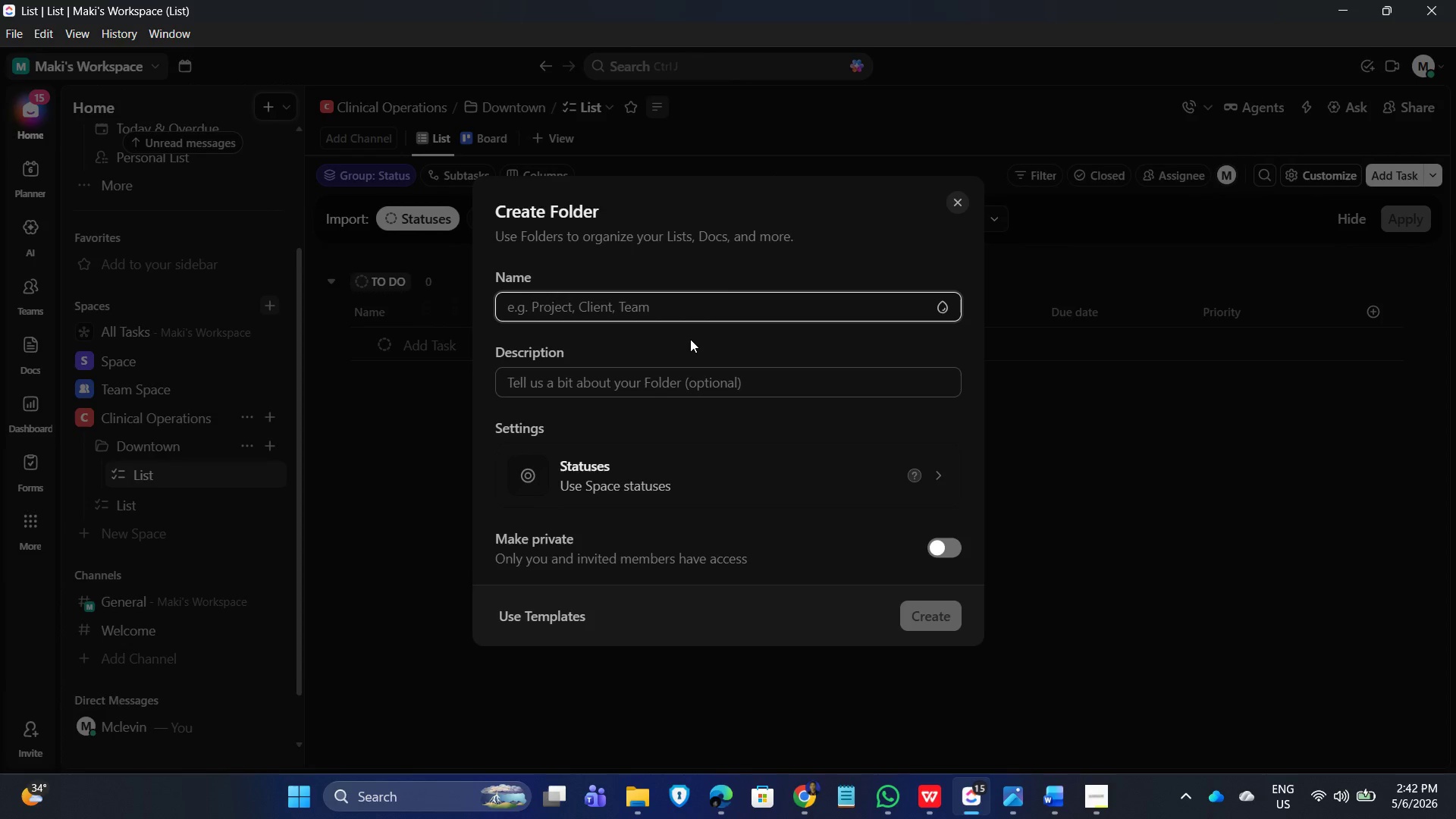 
type(Northside)
 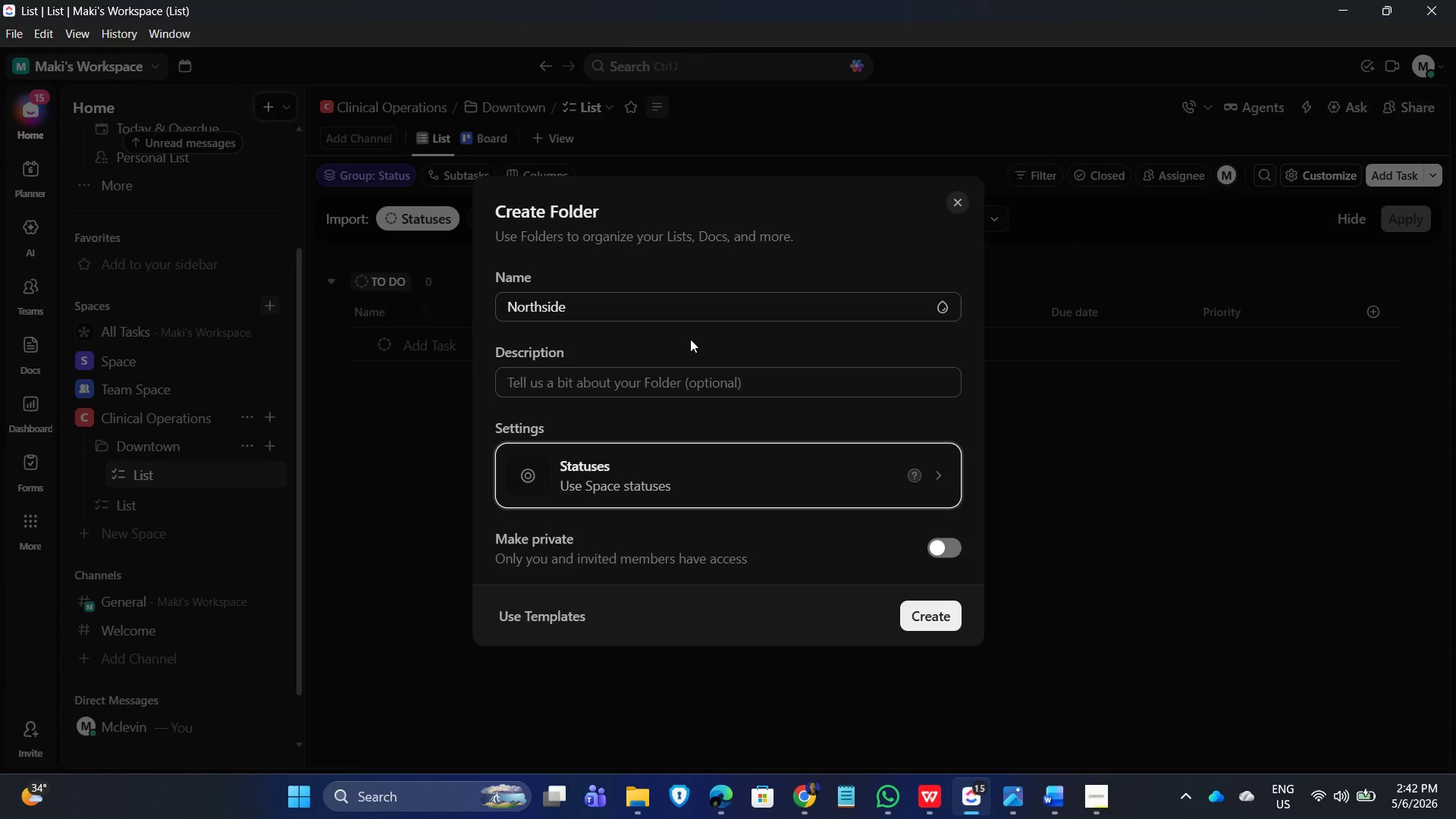 
key(Enter)
 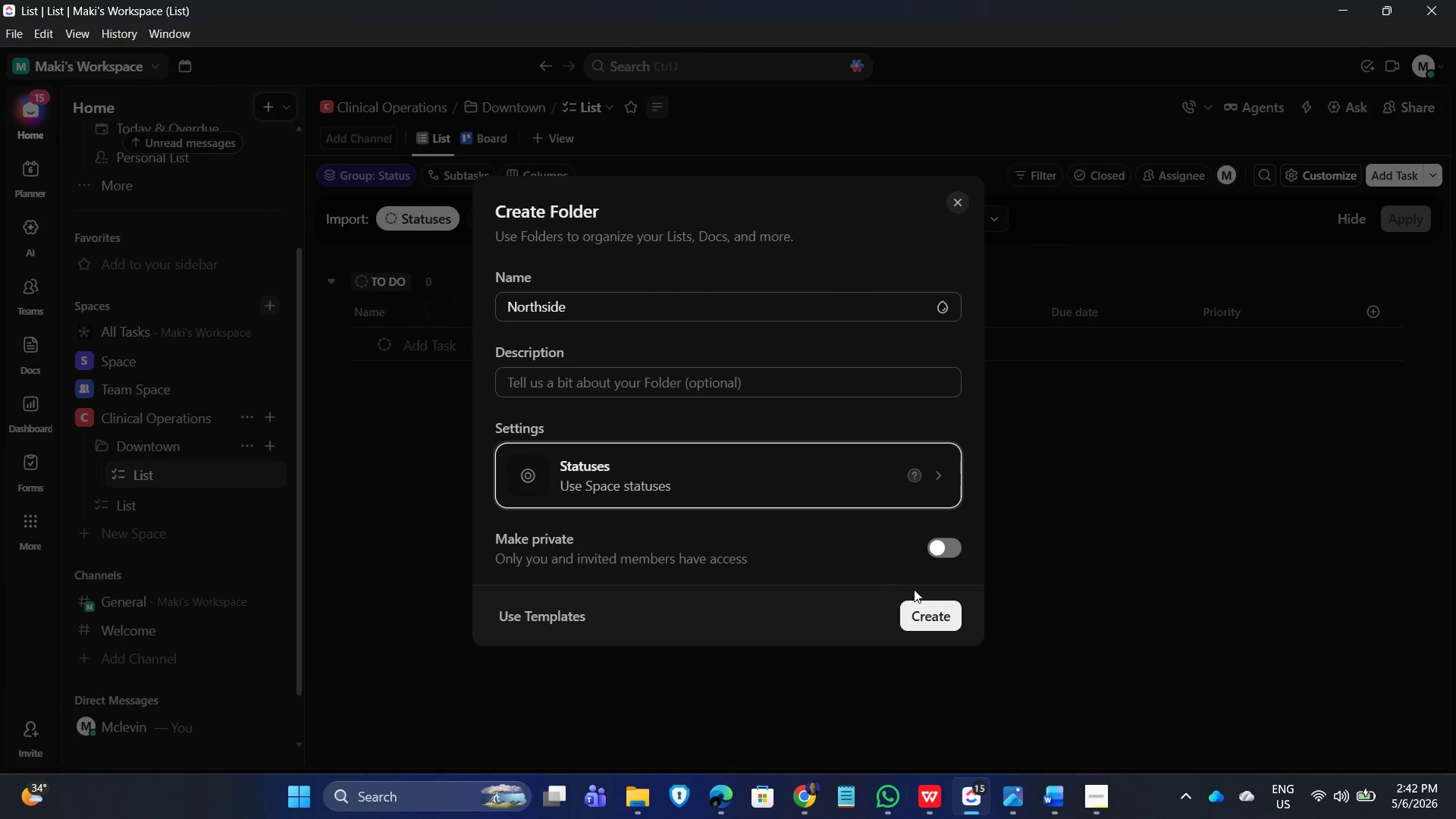 
left_click([951, 618])
 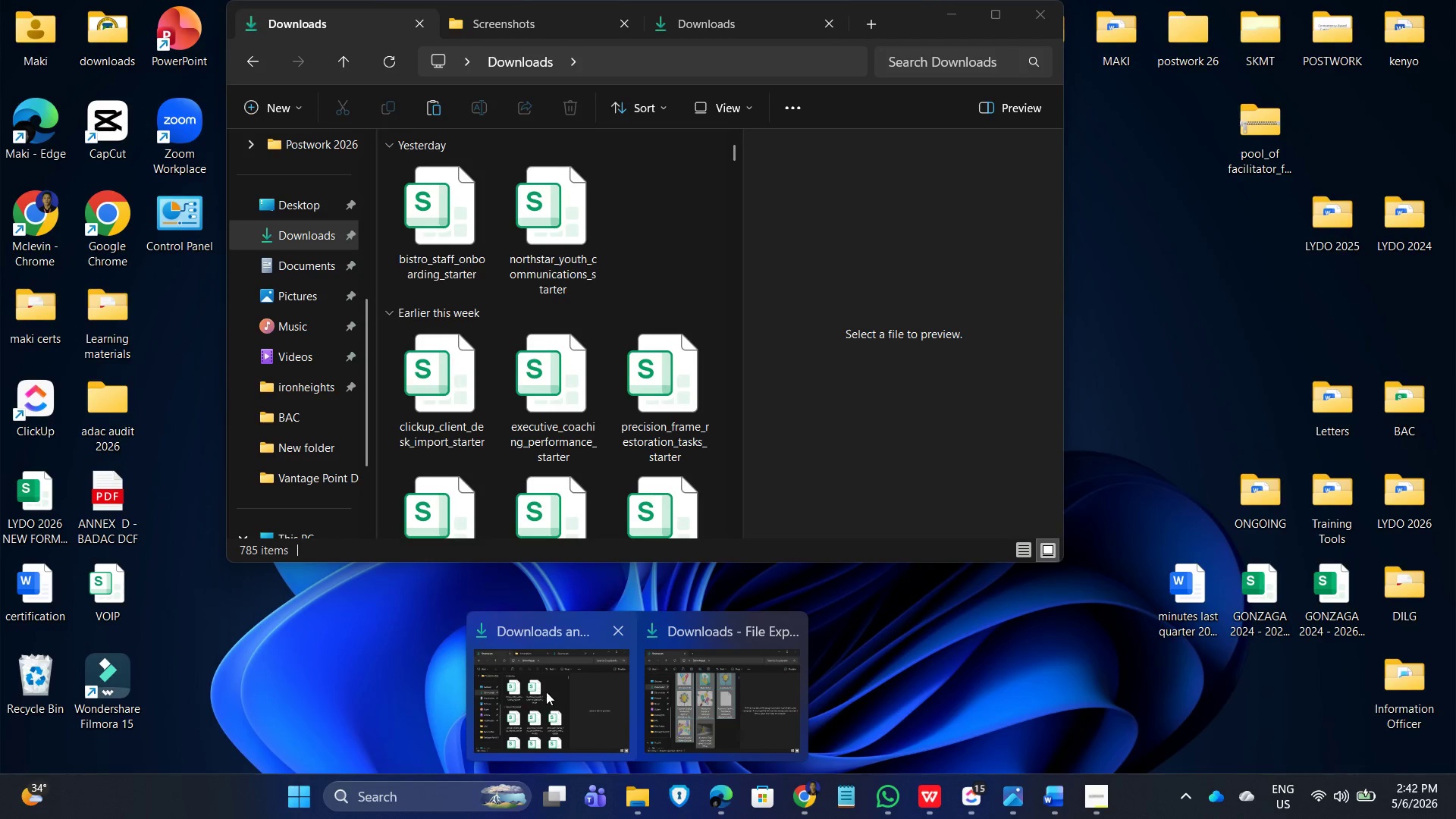 
double_click([435, 231])
 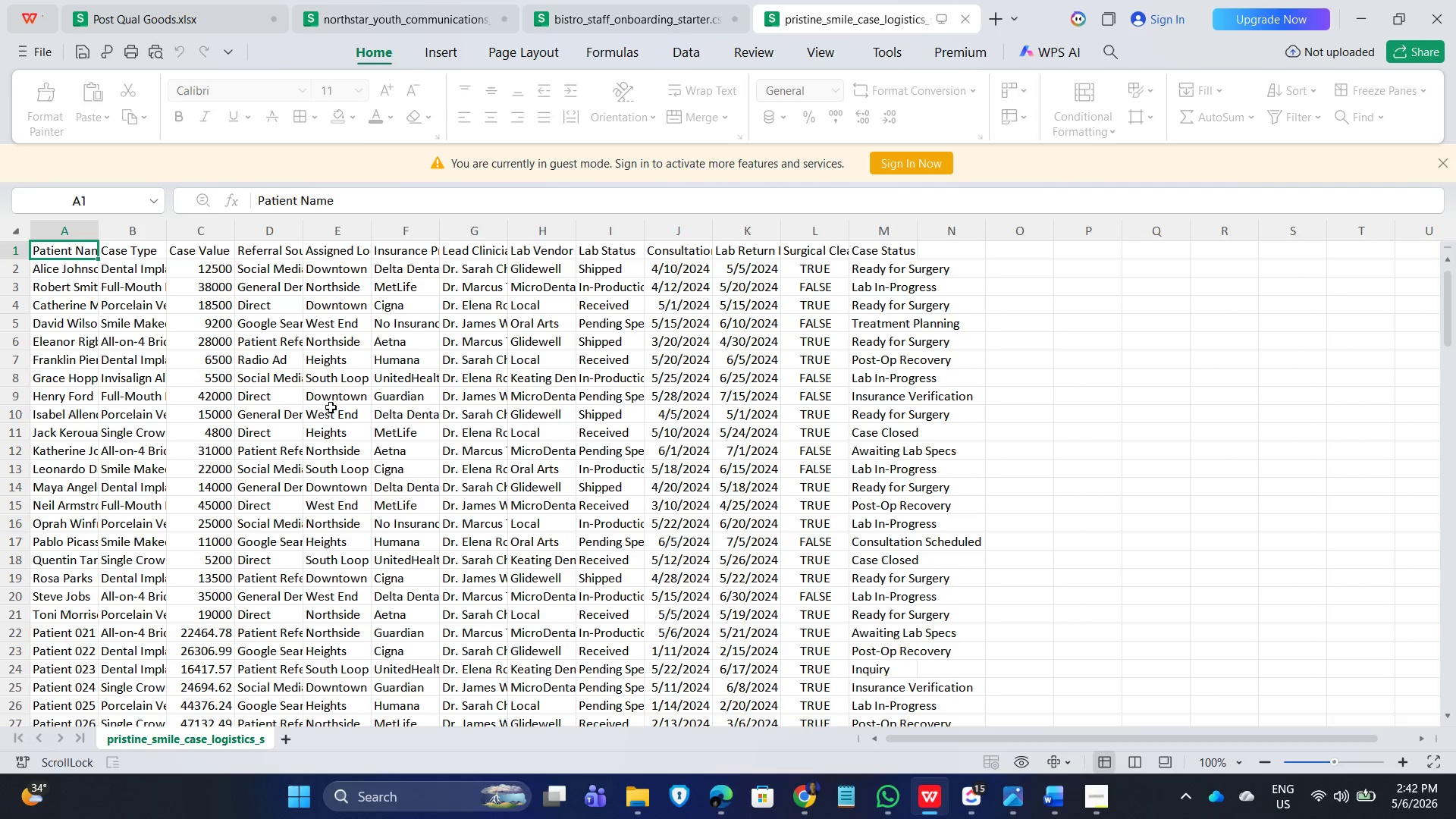 
wait(5.74)
 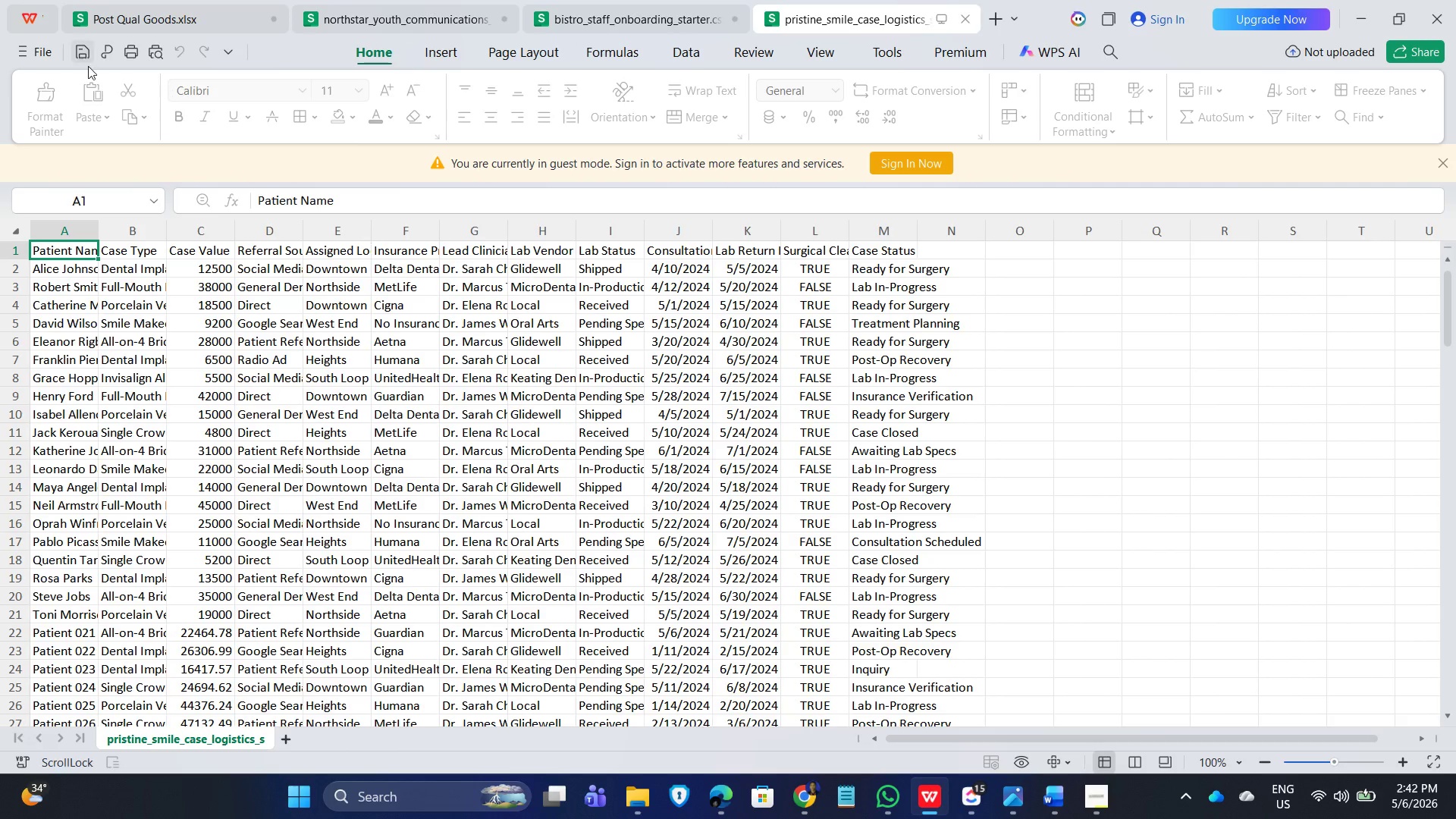 
left_click_drag(start_coordinate=[373, 226], to_coordinate=[440, 228])
 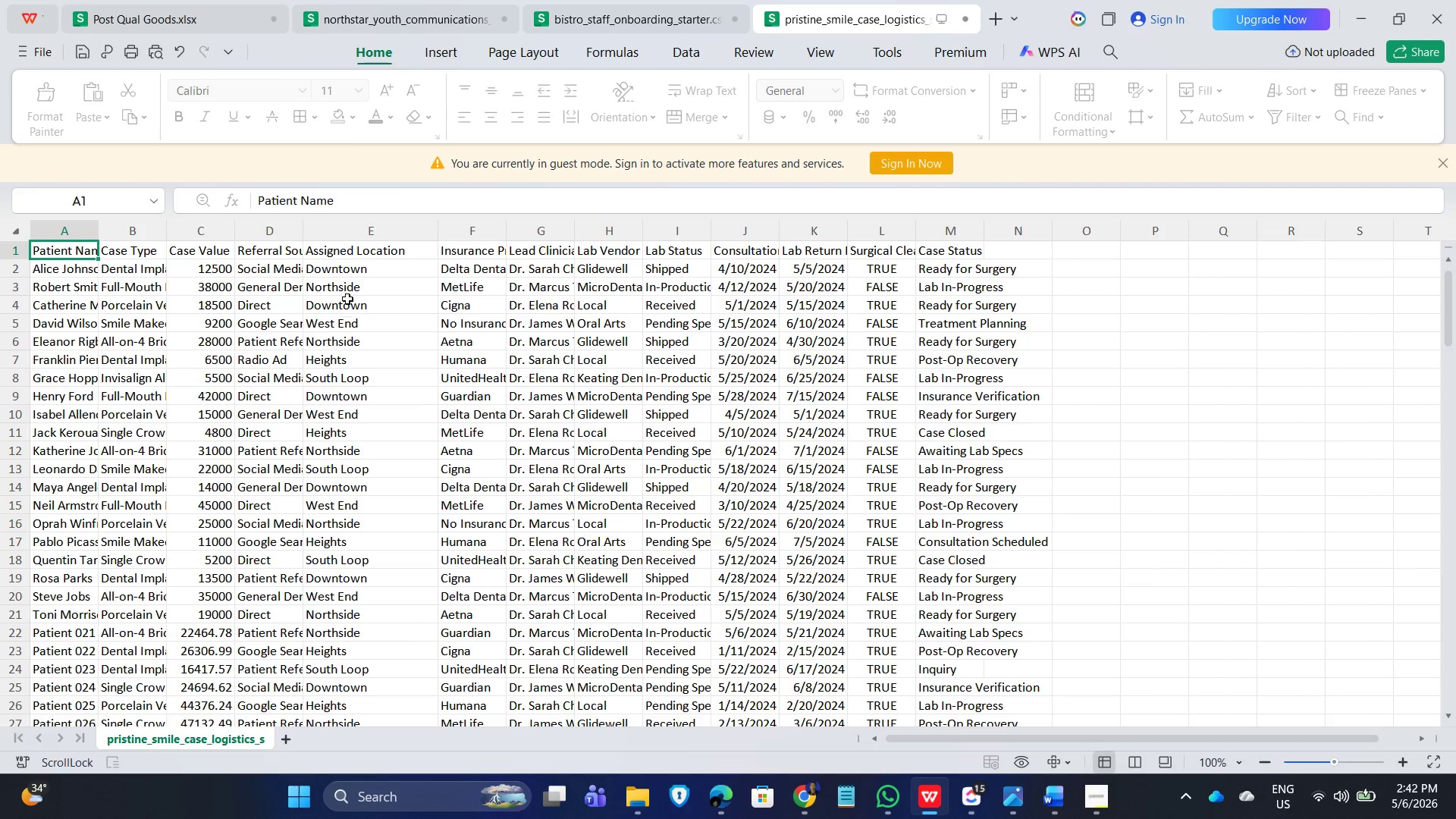 
double_click([340, 287])
 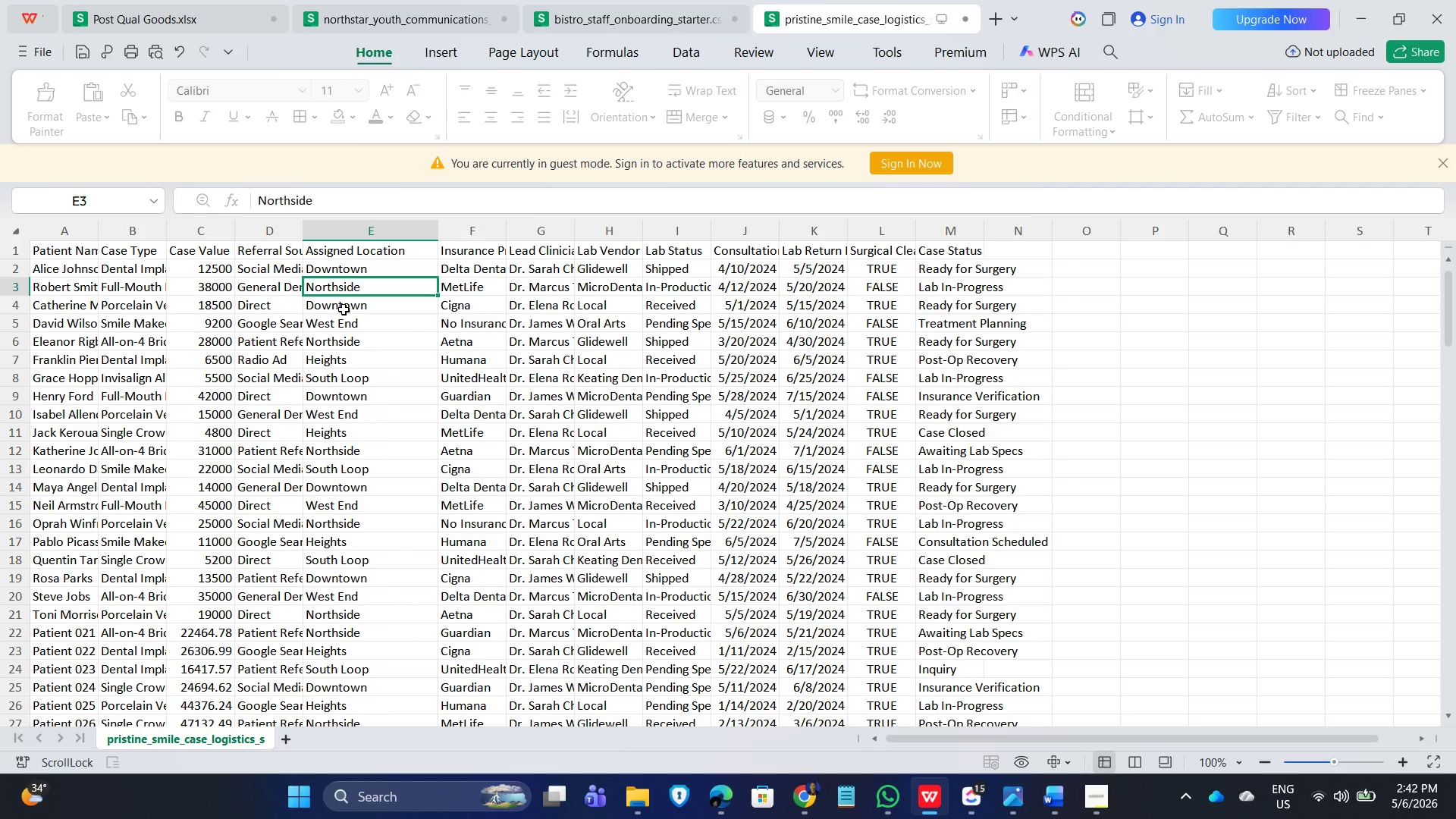 
left_click([344, 309])
 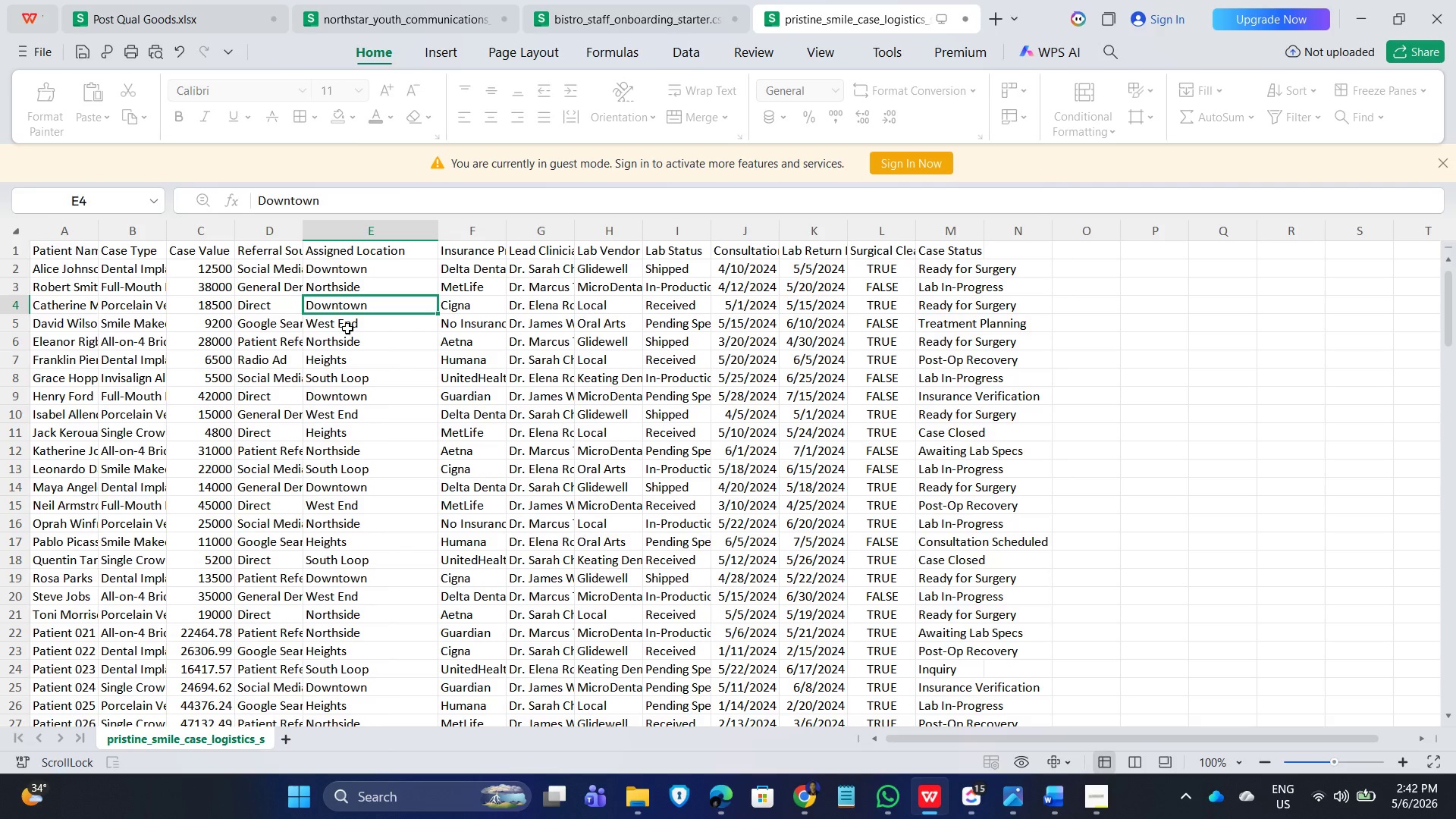 
left_click([347, 328])
 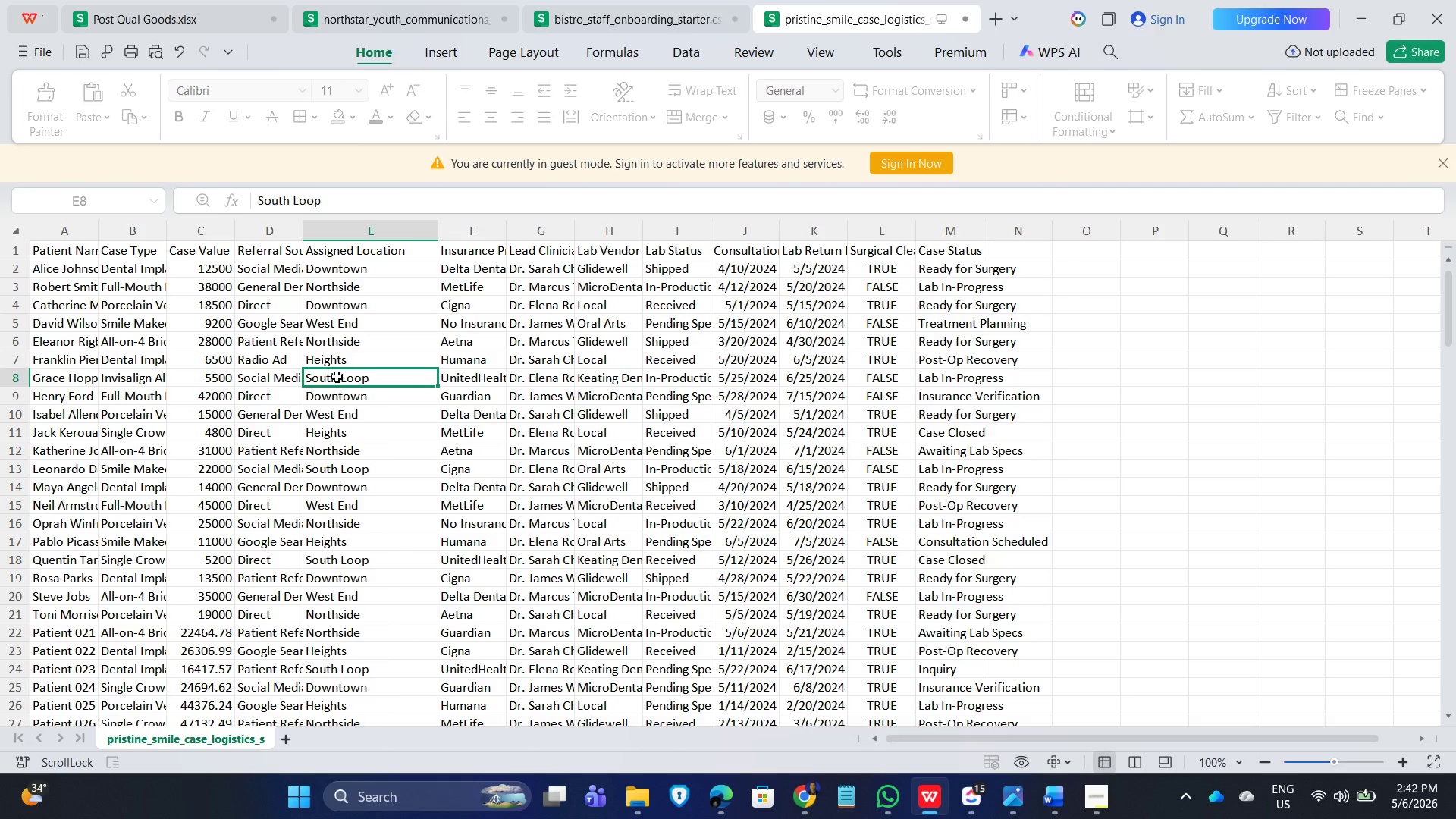 
triple_click([339, 397])
 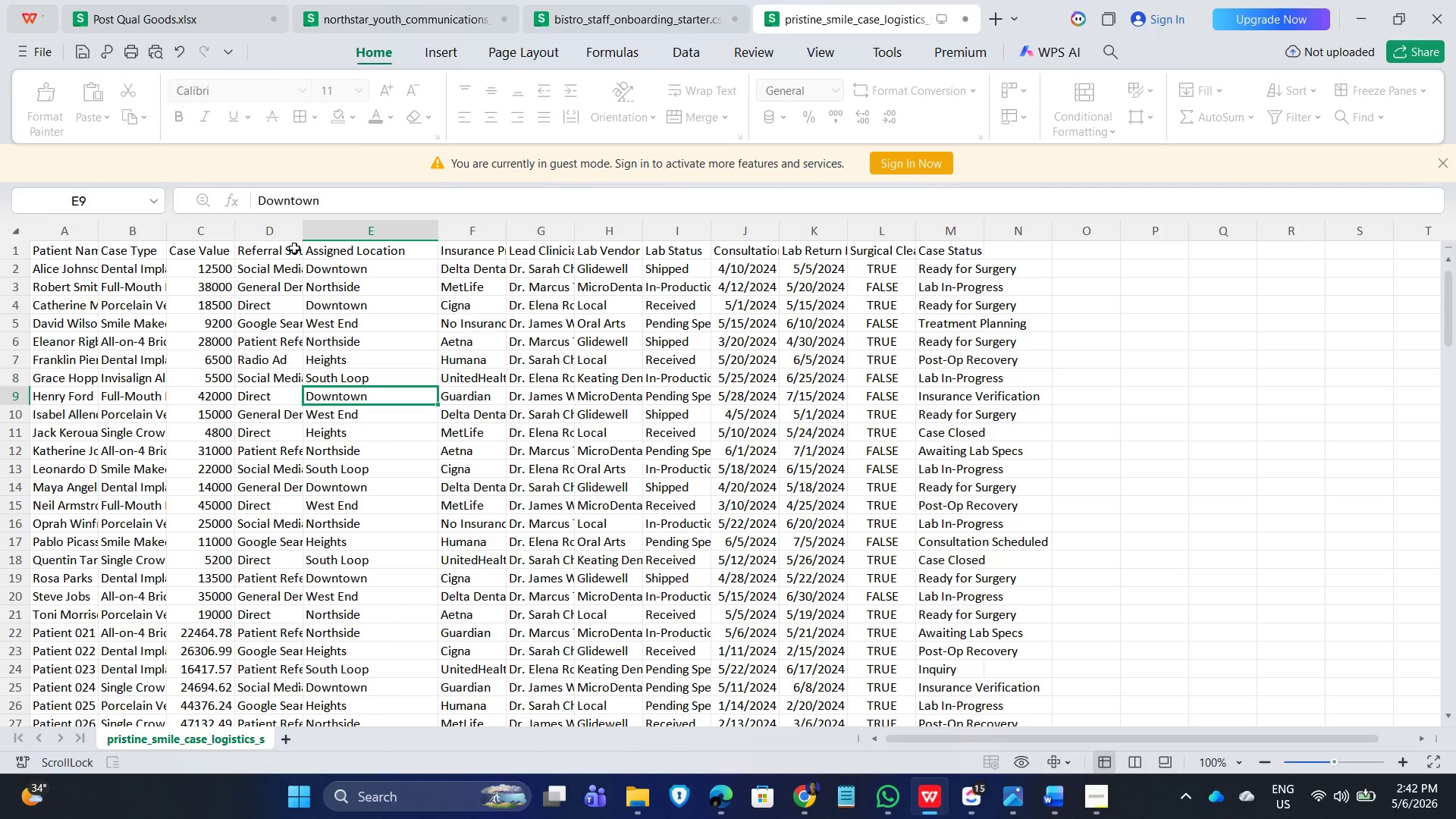 
left_click_drag(start_coordinate=[306, 230], to_coordinate=[365, 240])
 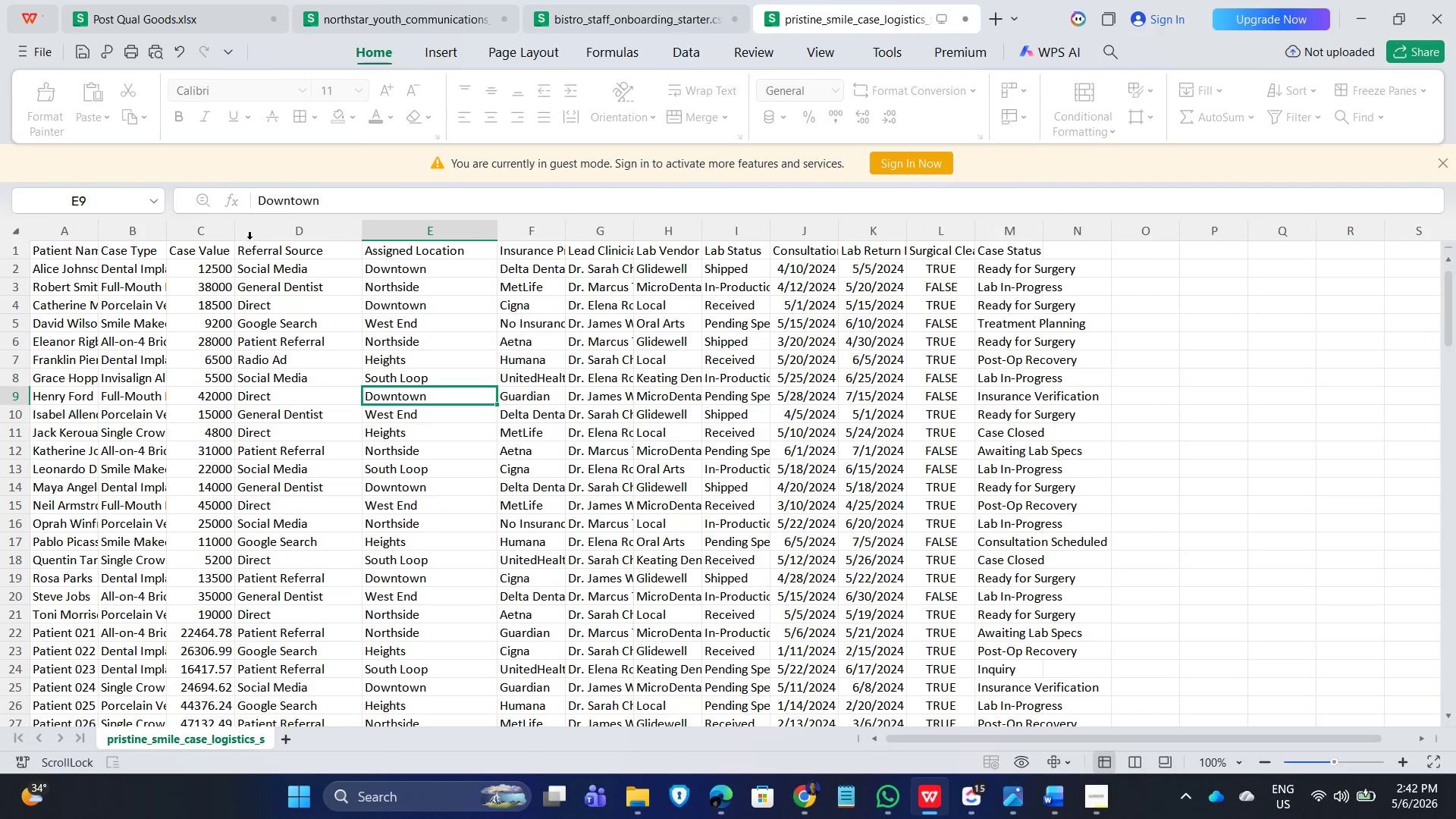 
left_click_drag(start_coordinate=[235, 230], to_coordinate=[310, 240])
 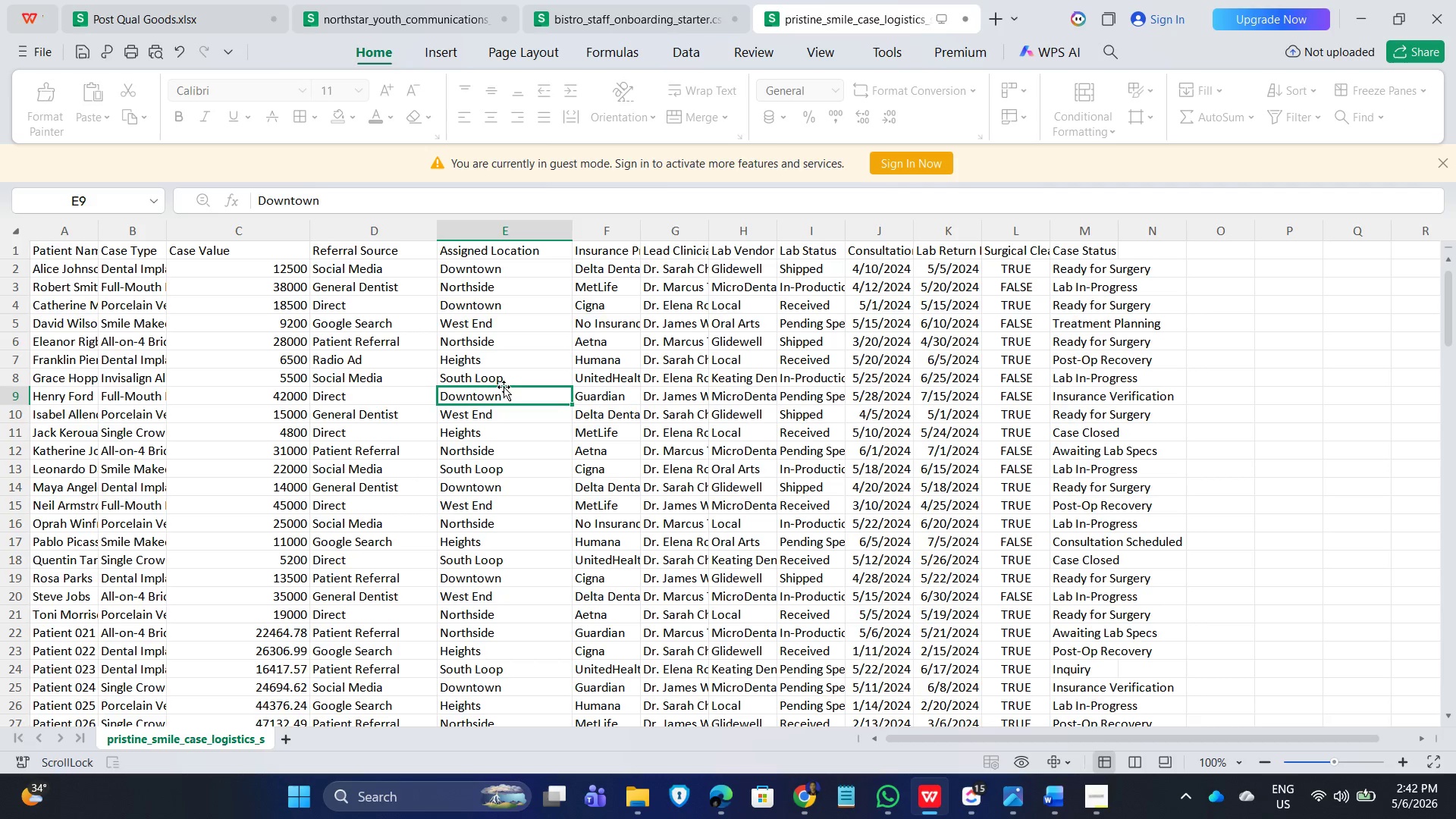 
scroll: coordinate [505, 365], scroll_direction: down, amount: 2.0
 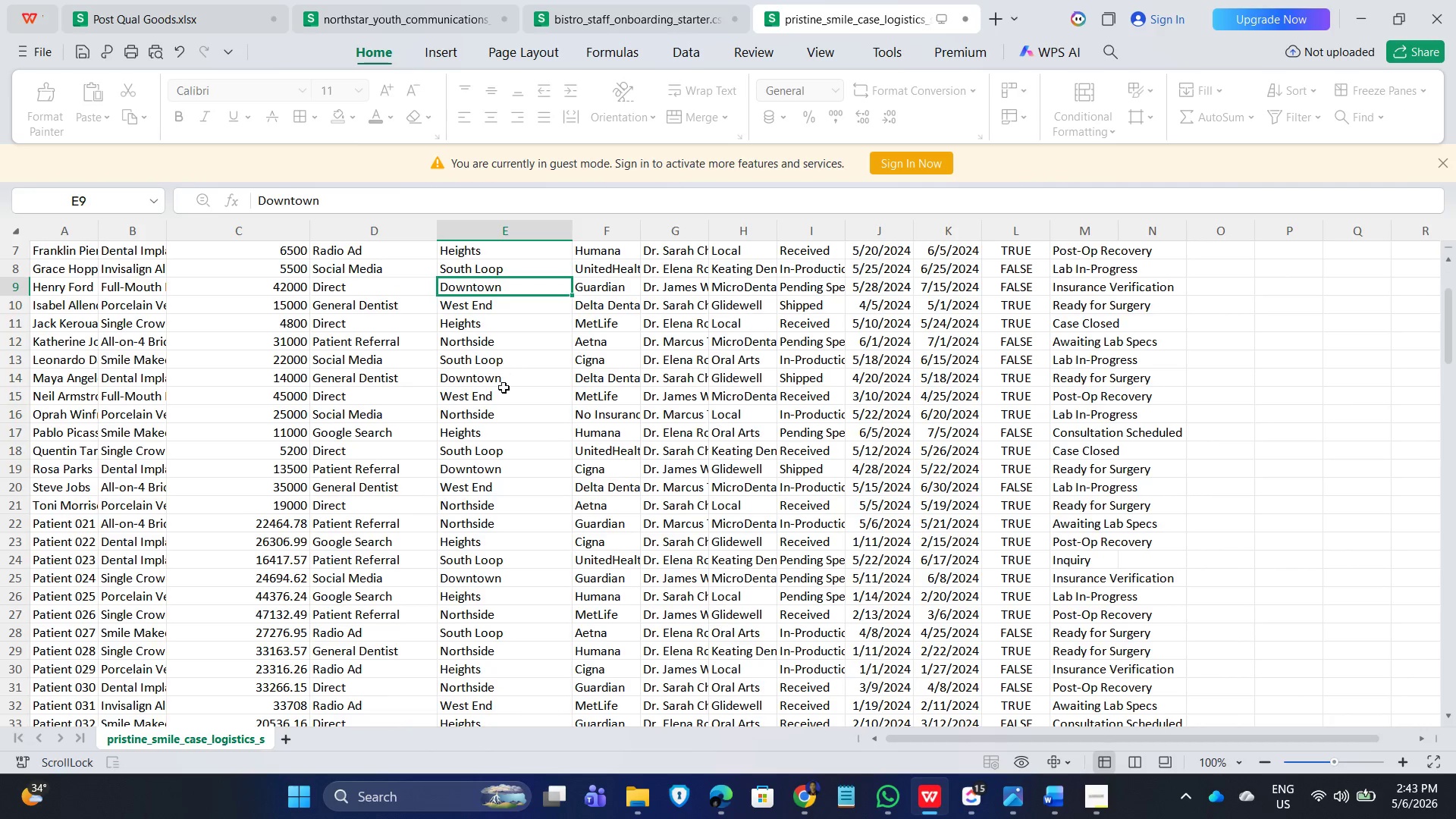 
scroll: coordinate [501, 394], scroll_direction: up, amount: 3.0
 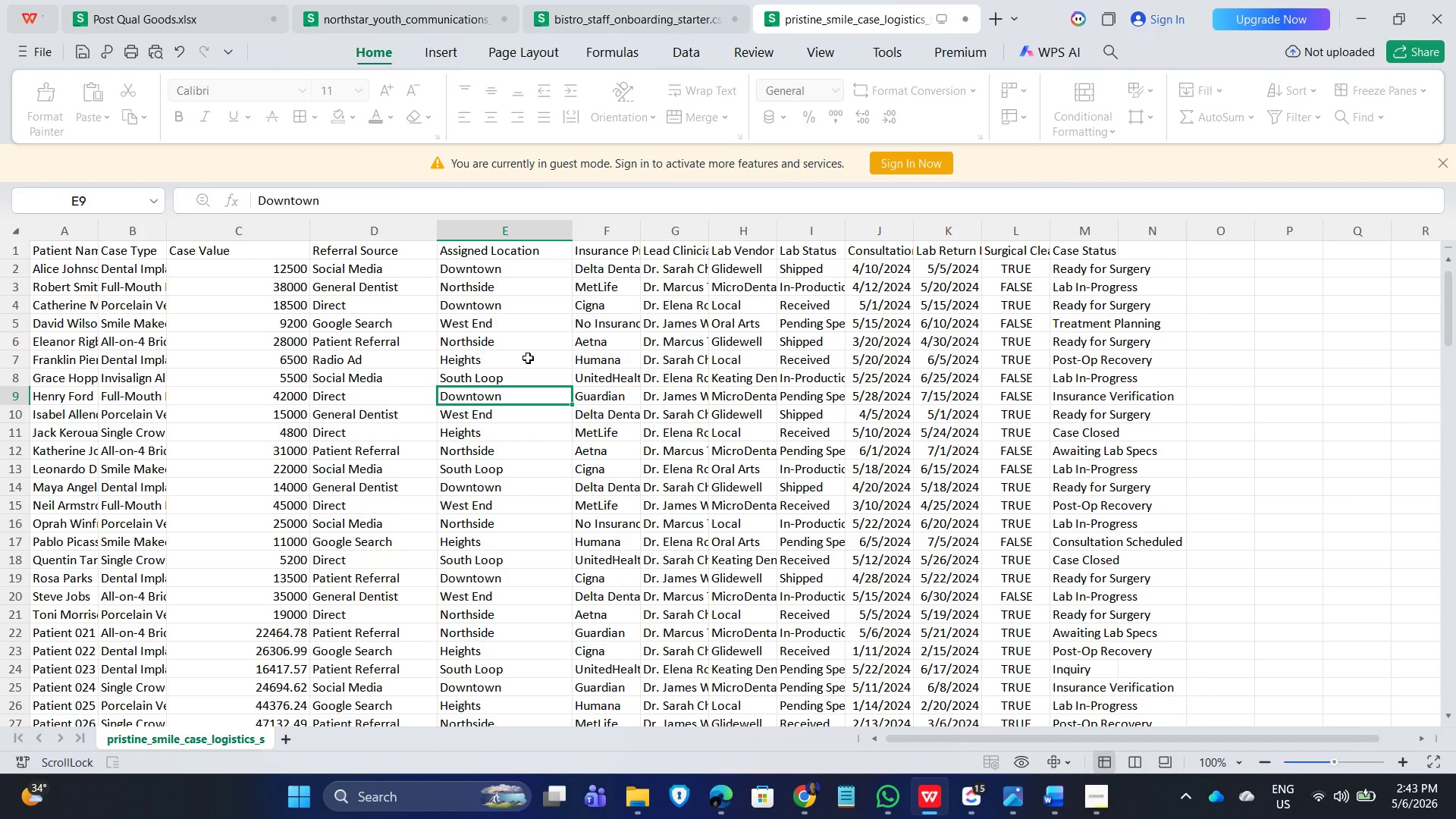 
wait(16.33)
 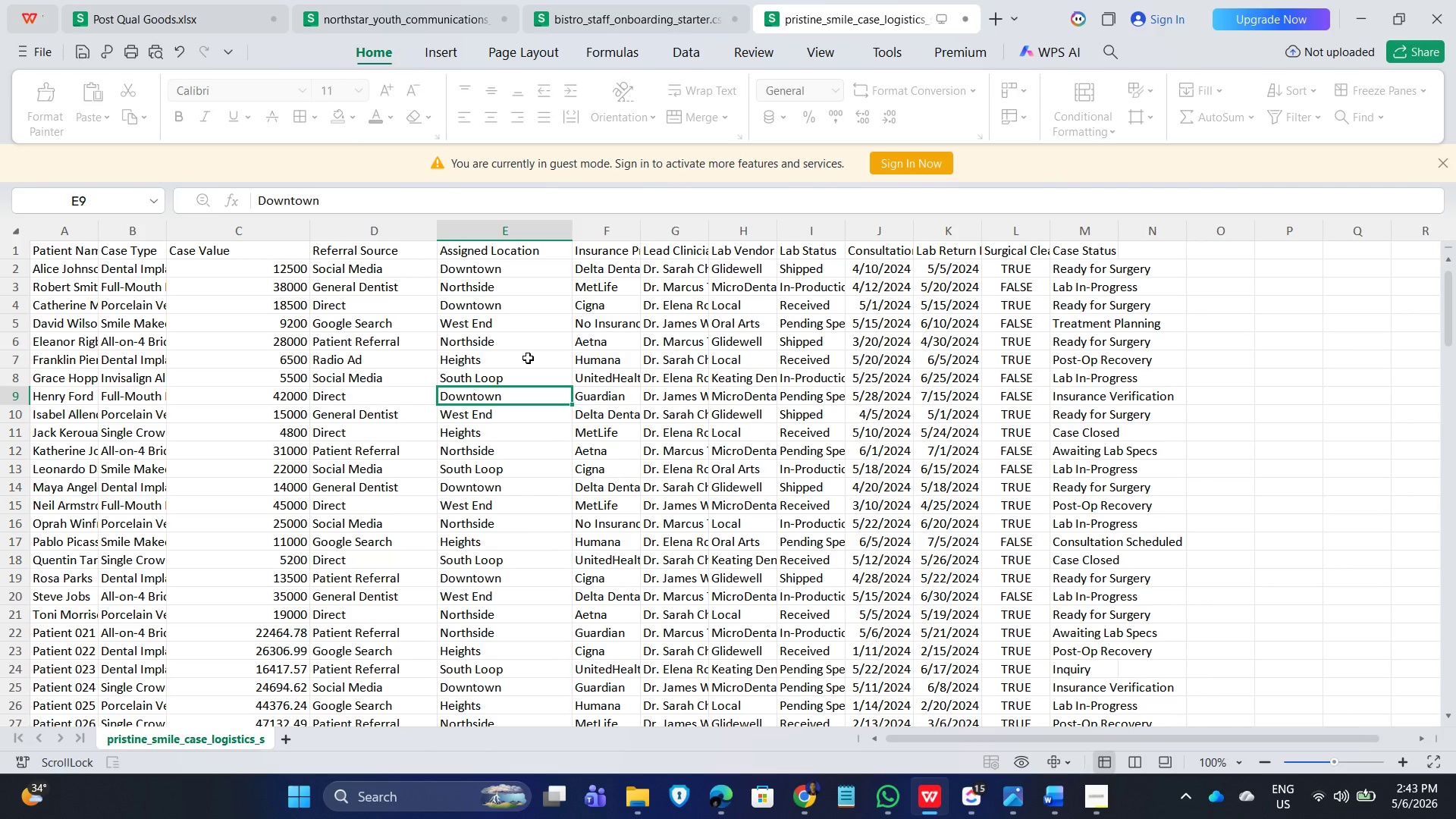 
left_click([1090, 805])